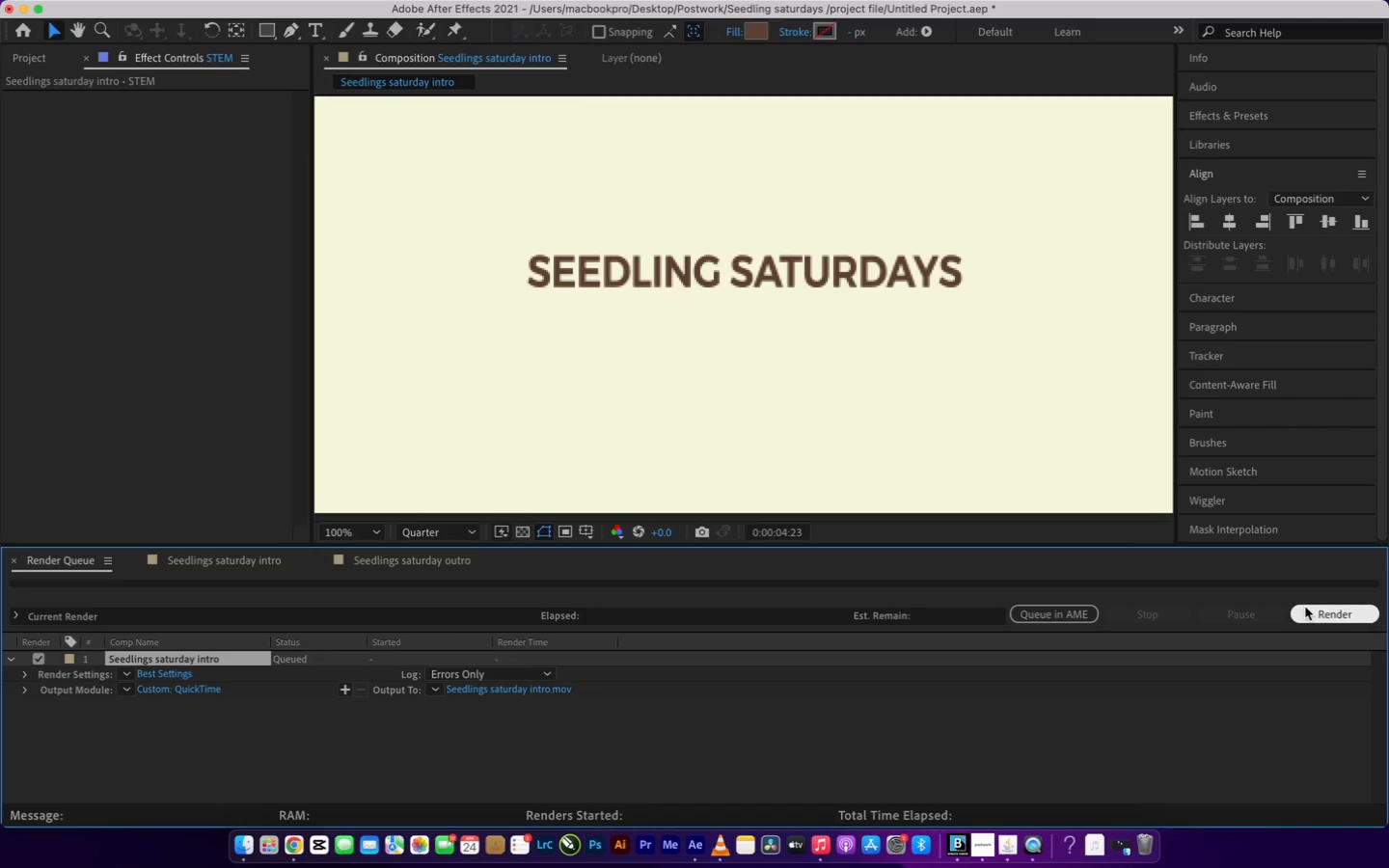 
left_click([210, 692])
 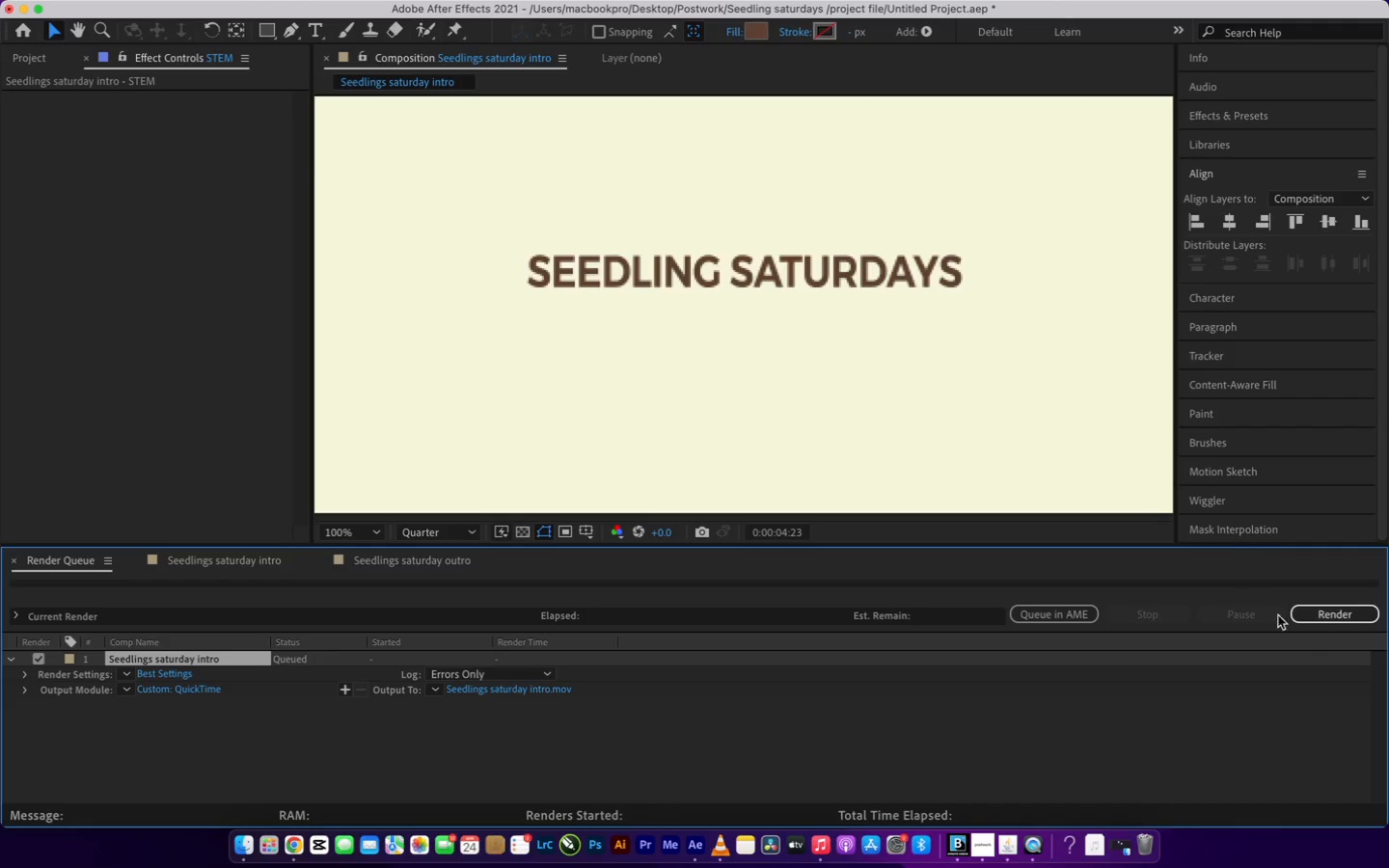 
left_click([1305, 610])
 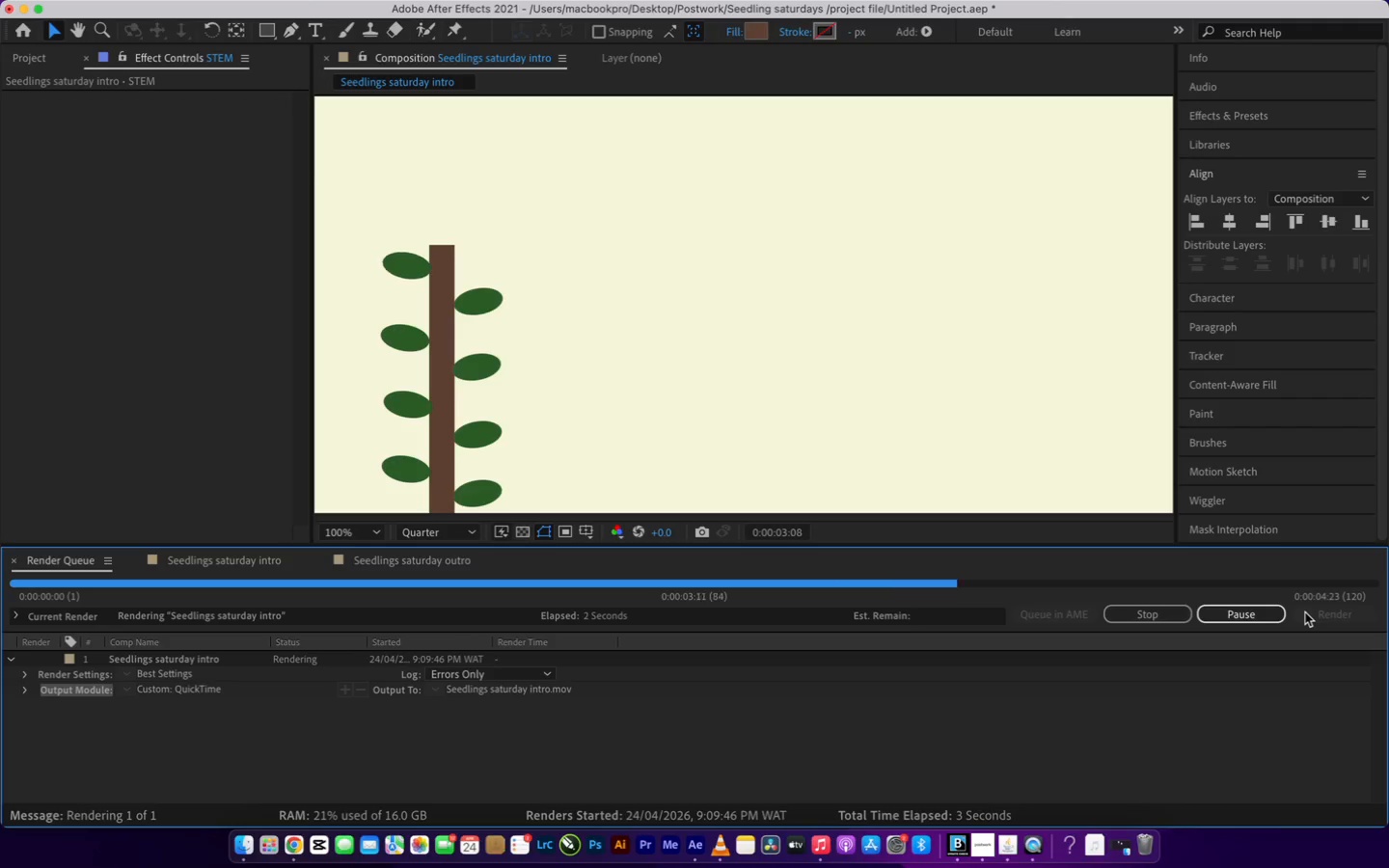 
wait(8.27)
 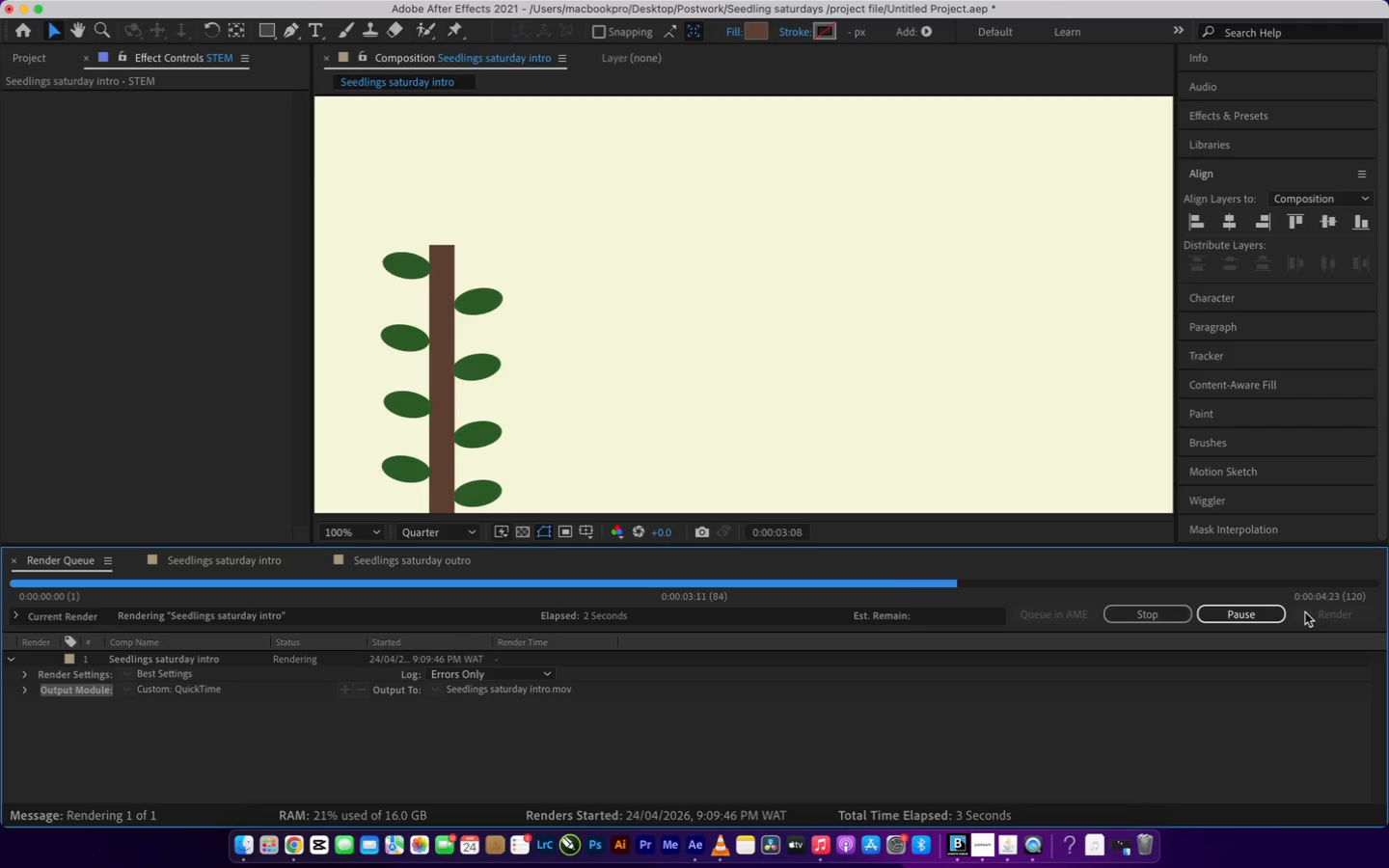 
left_click([412, 564])
 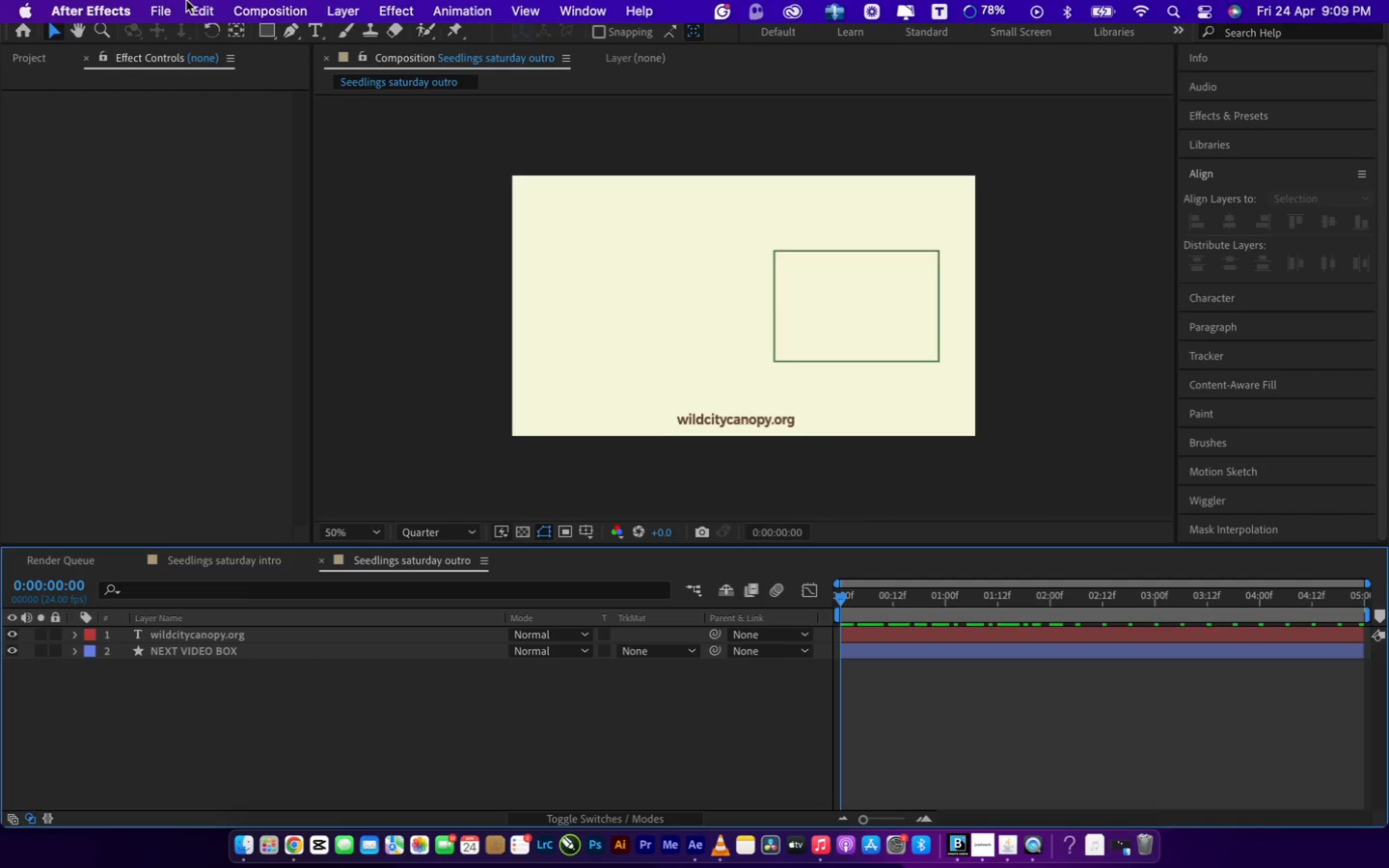 
left_click([165, 13])
 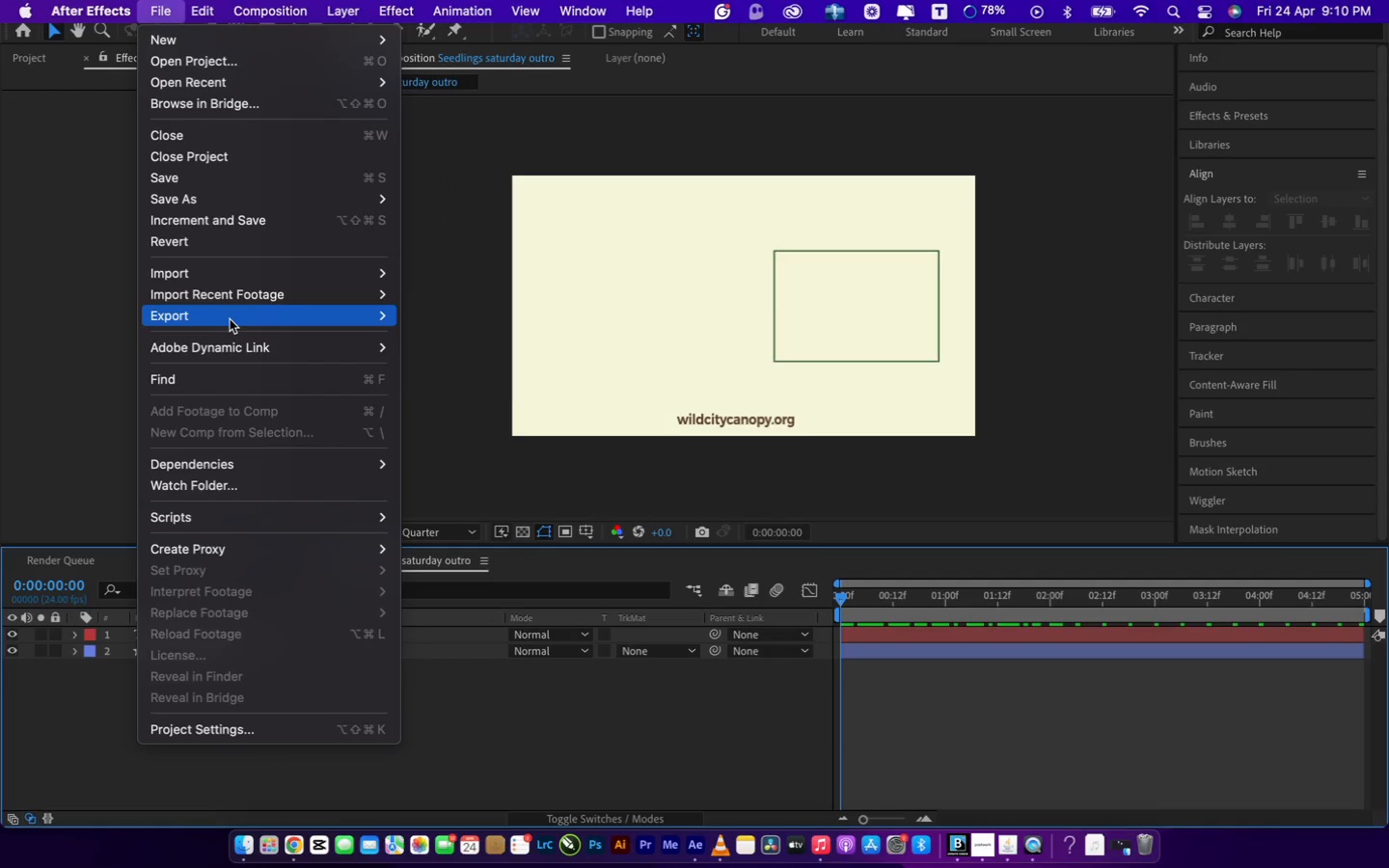 
left_click([433, 332])
 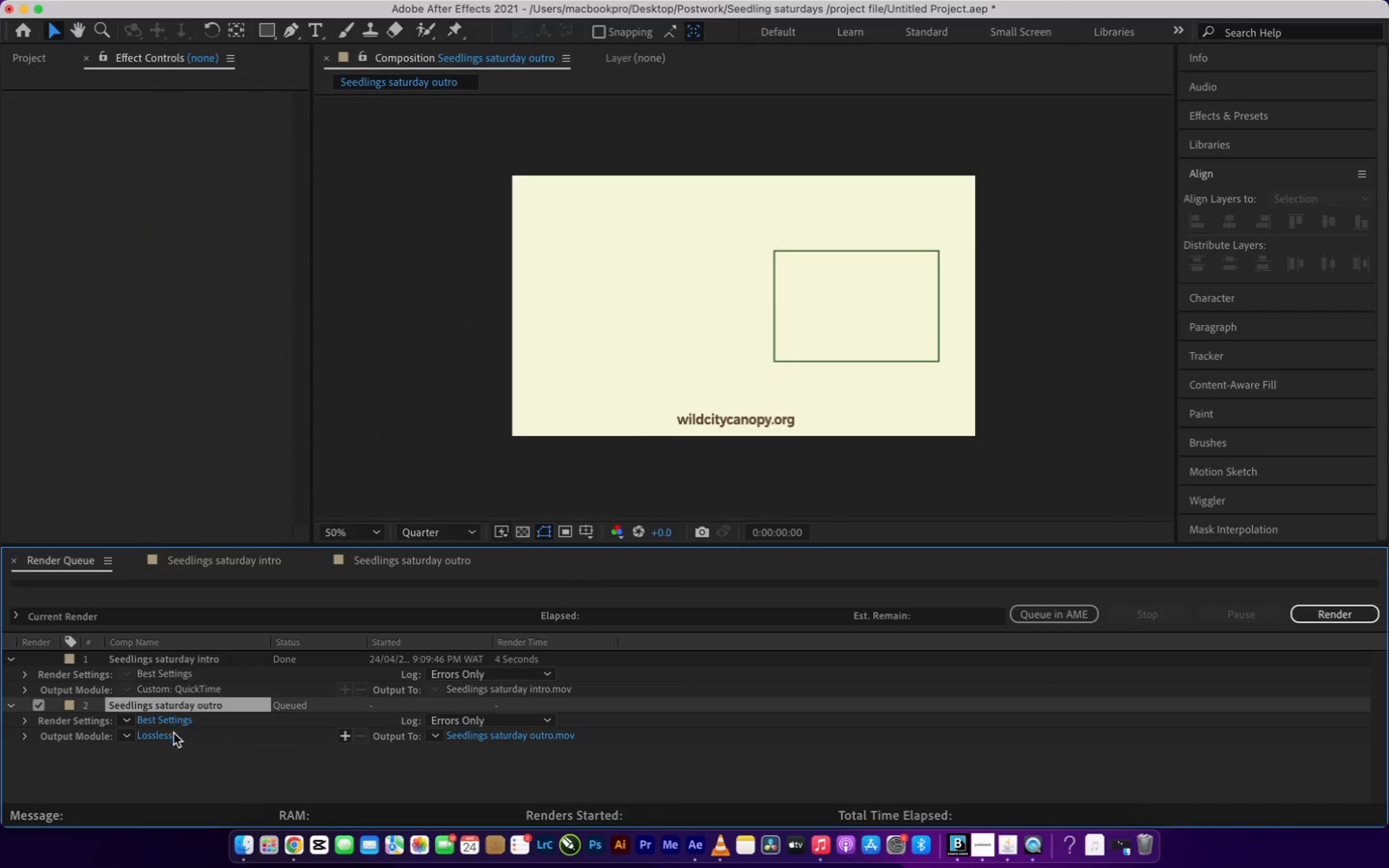 
left_click([171, 735])
 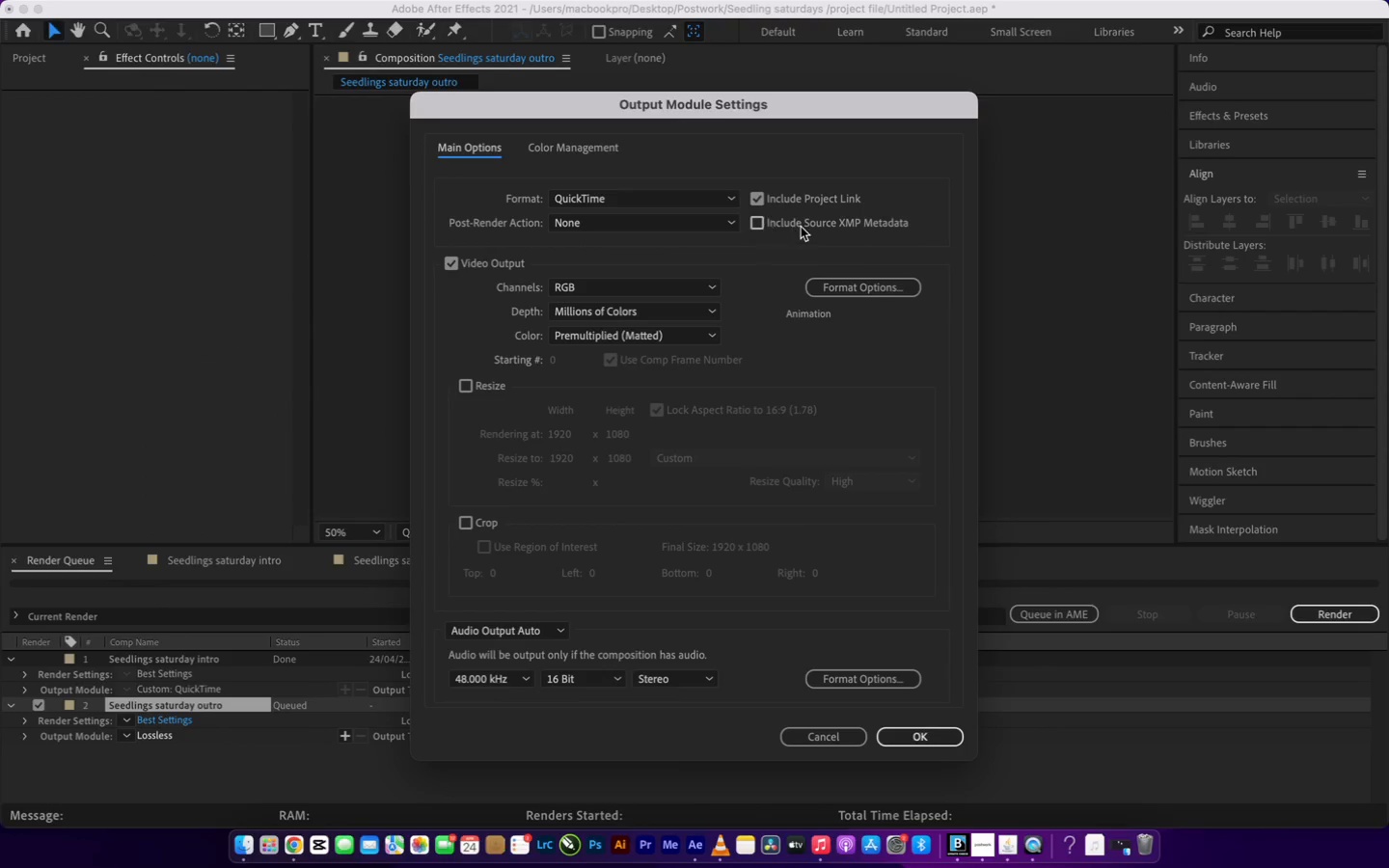 
left_click([869, 287])
 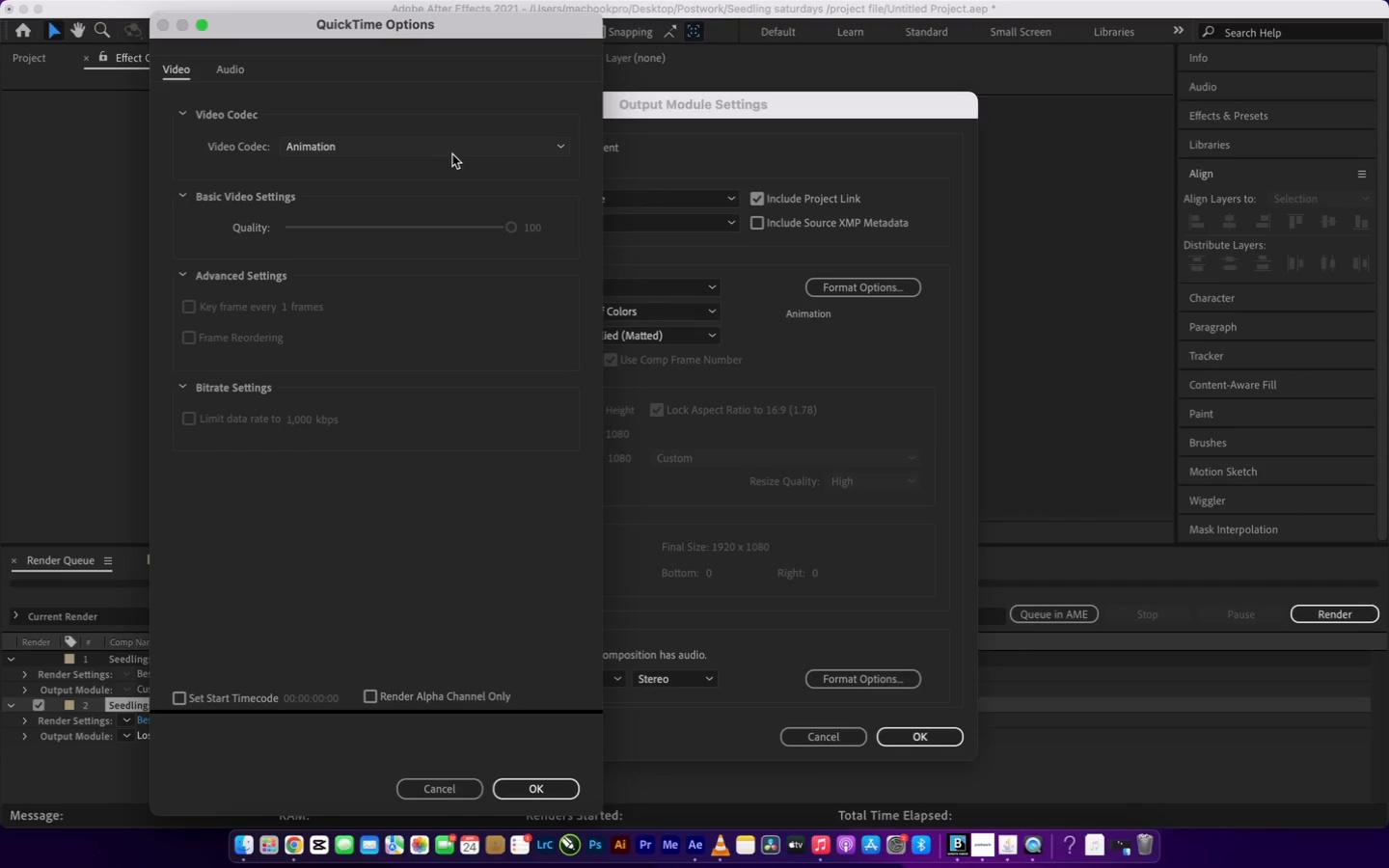 
left_click([454, 152])
 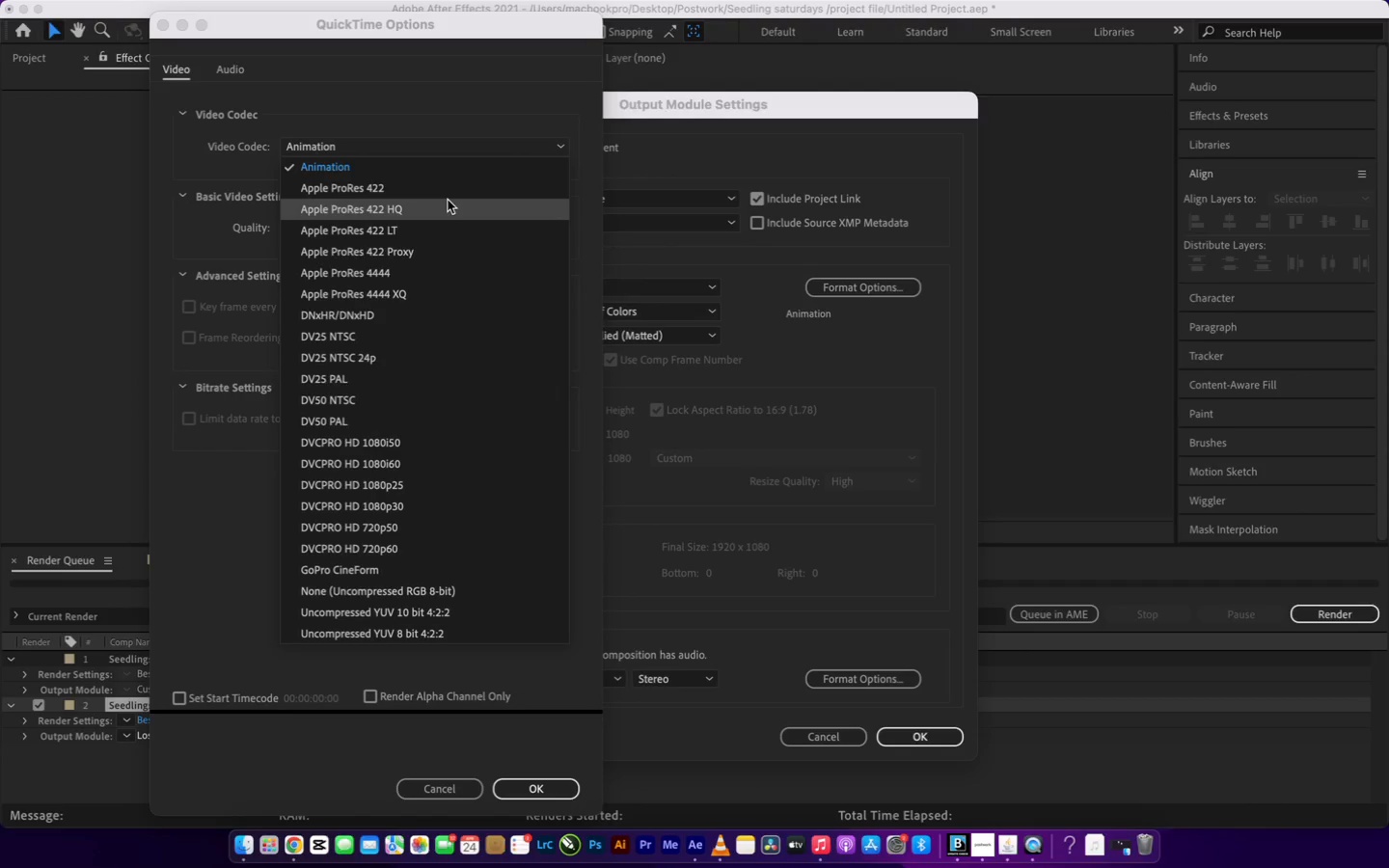 
left_click([448, 200])
 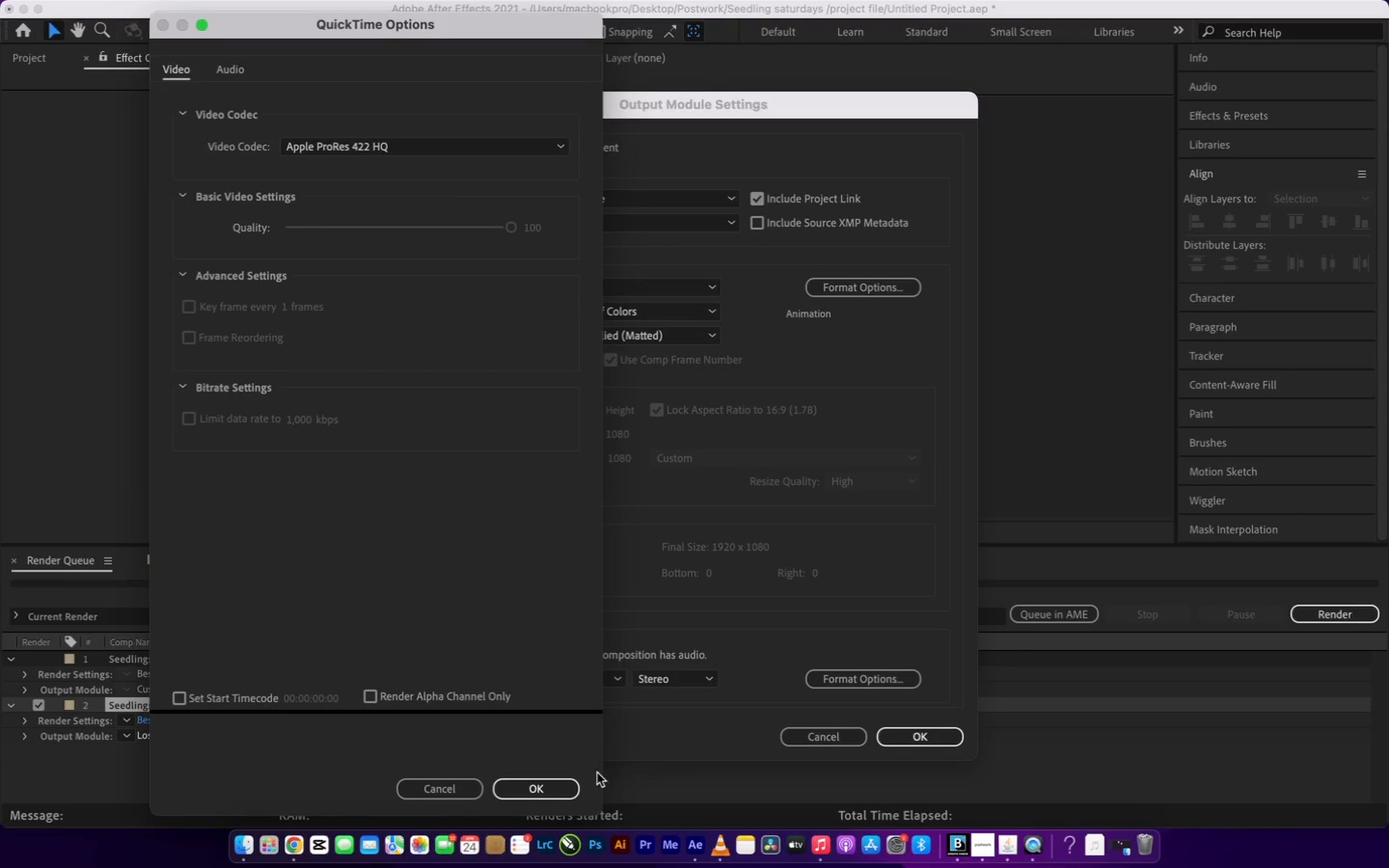 
left_click([558, 786])
 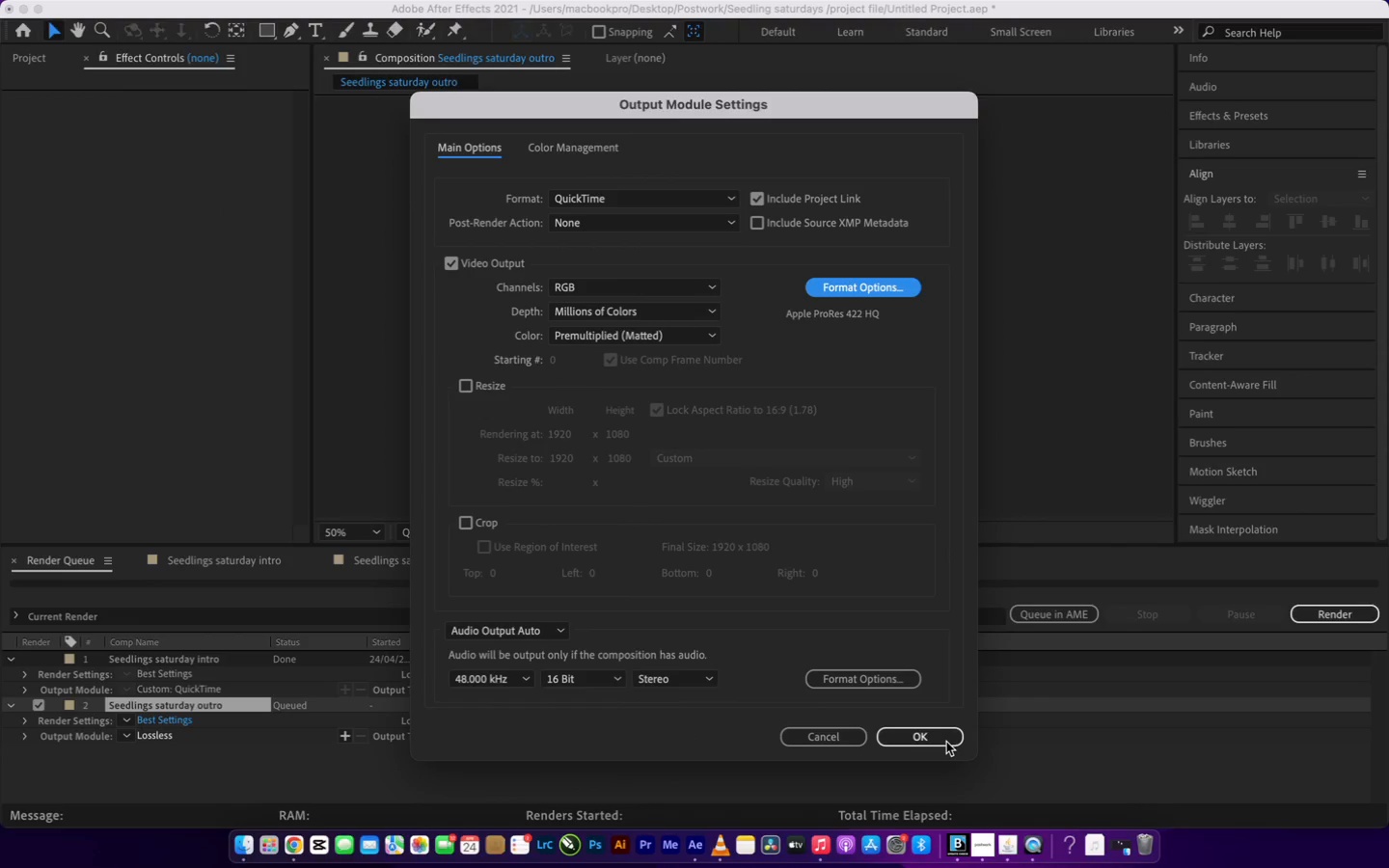 
left_click([946, 742])
 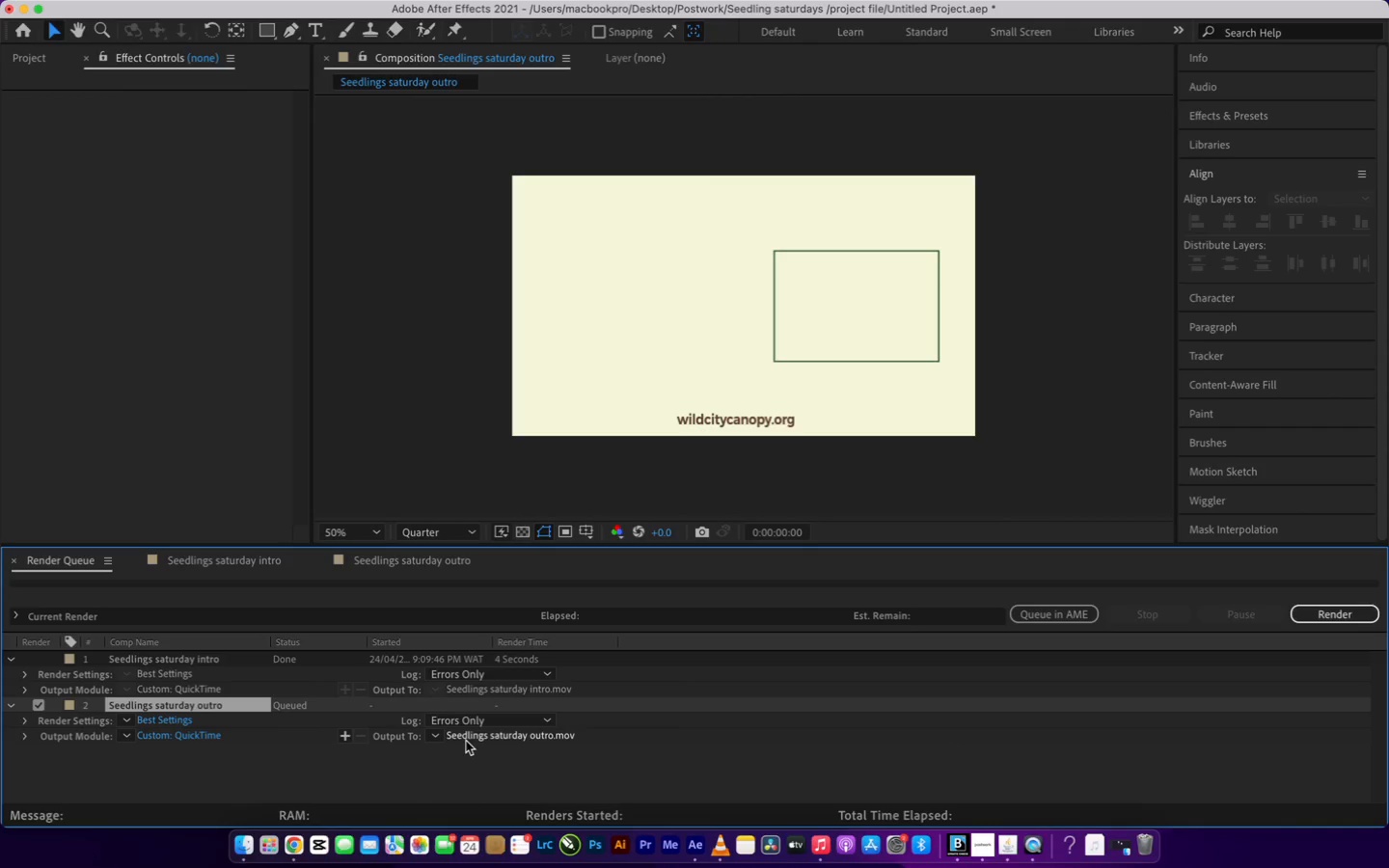 
left_click([467, 741])
 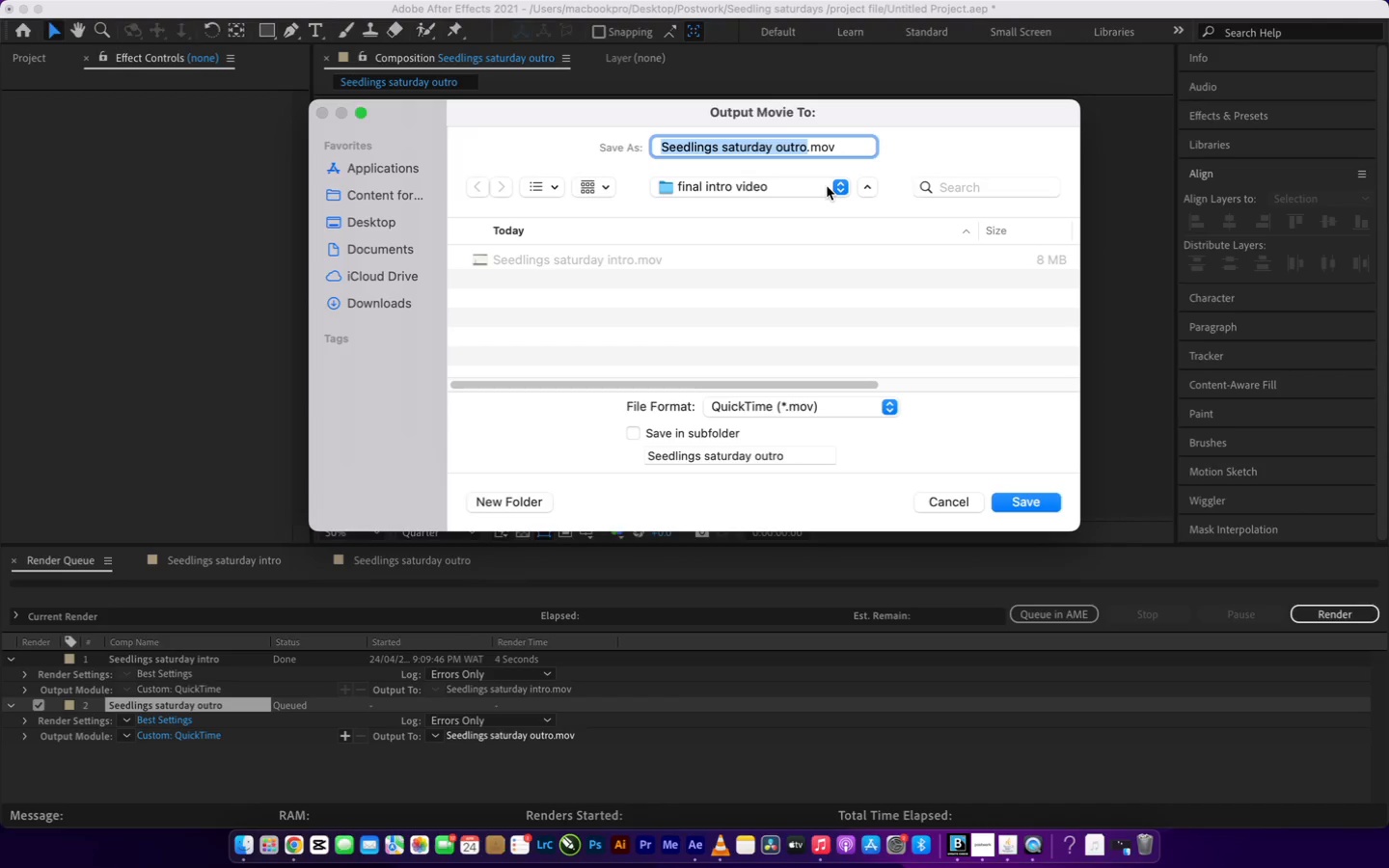 
left_click([827, 186])
 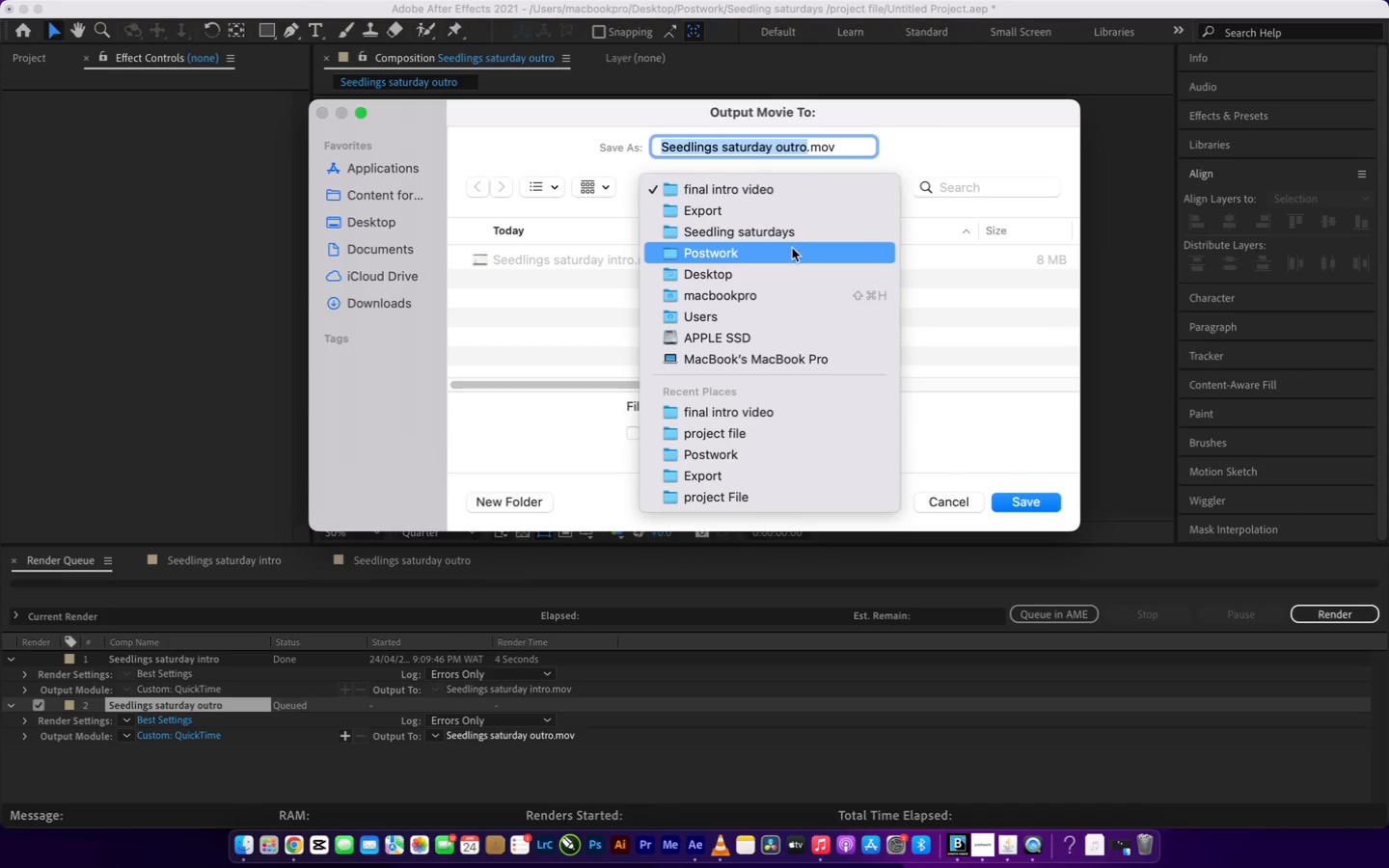 
left_click([790, 254])
 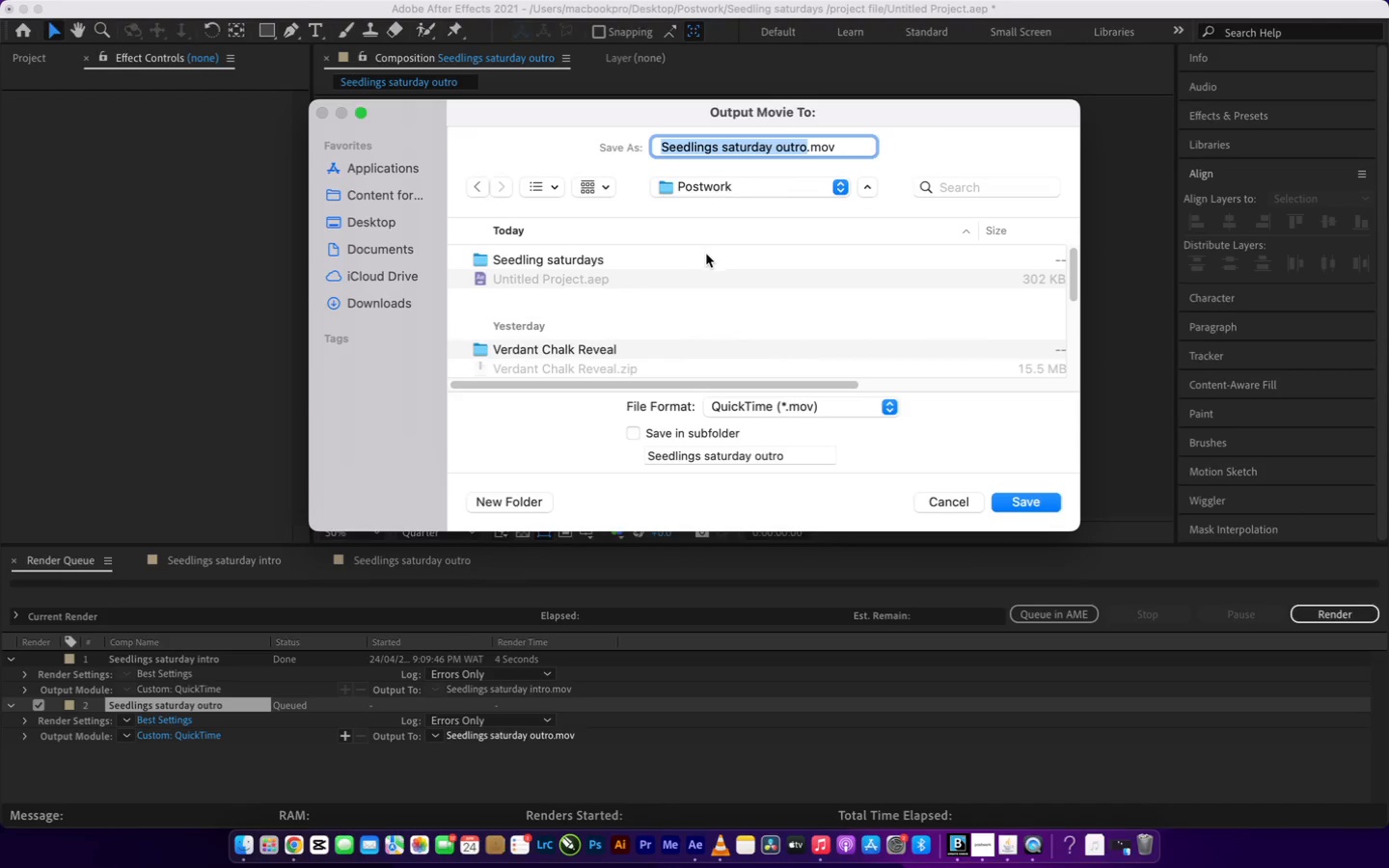 
double_click([707, 254])
 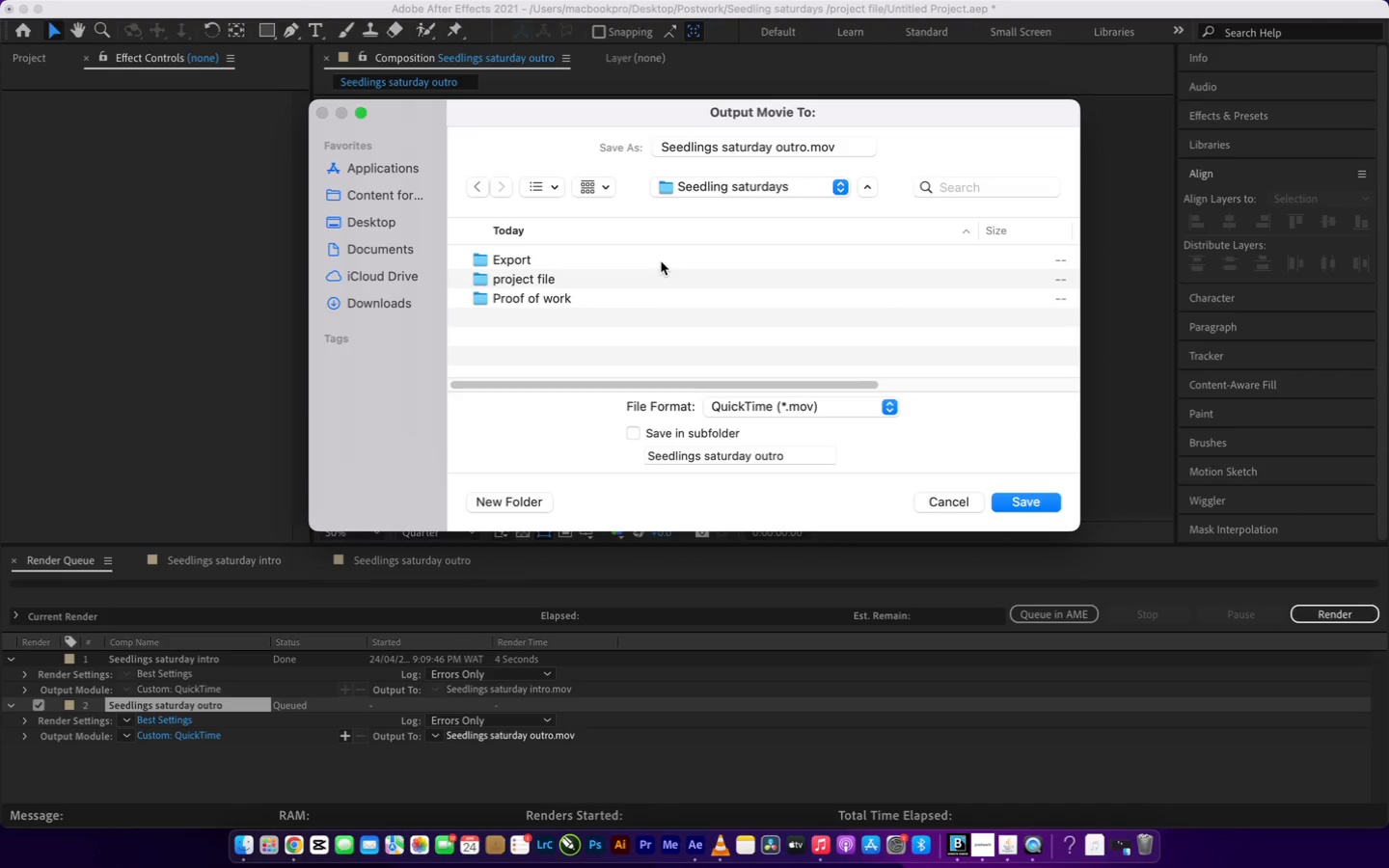 
double_click([661, 261])
 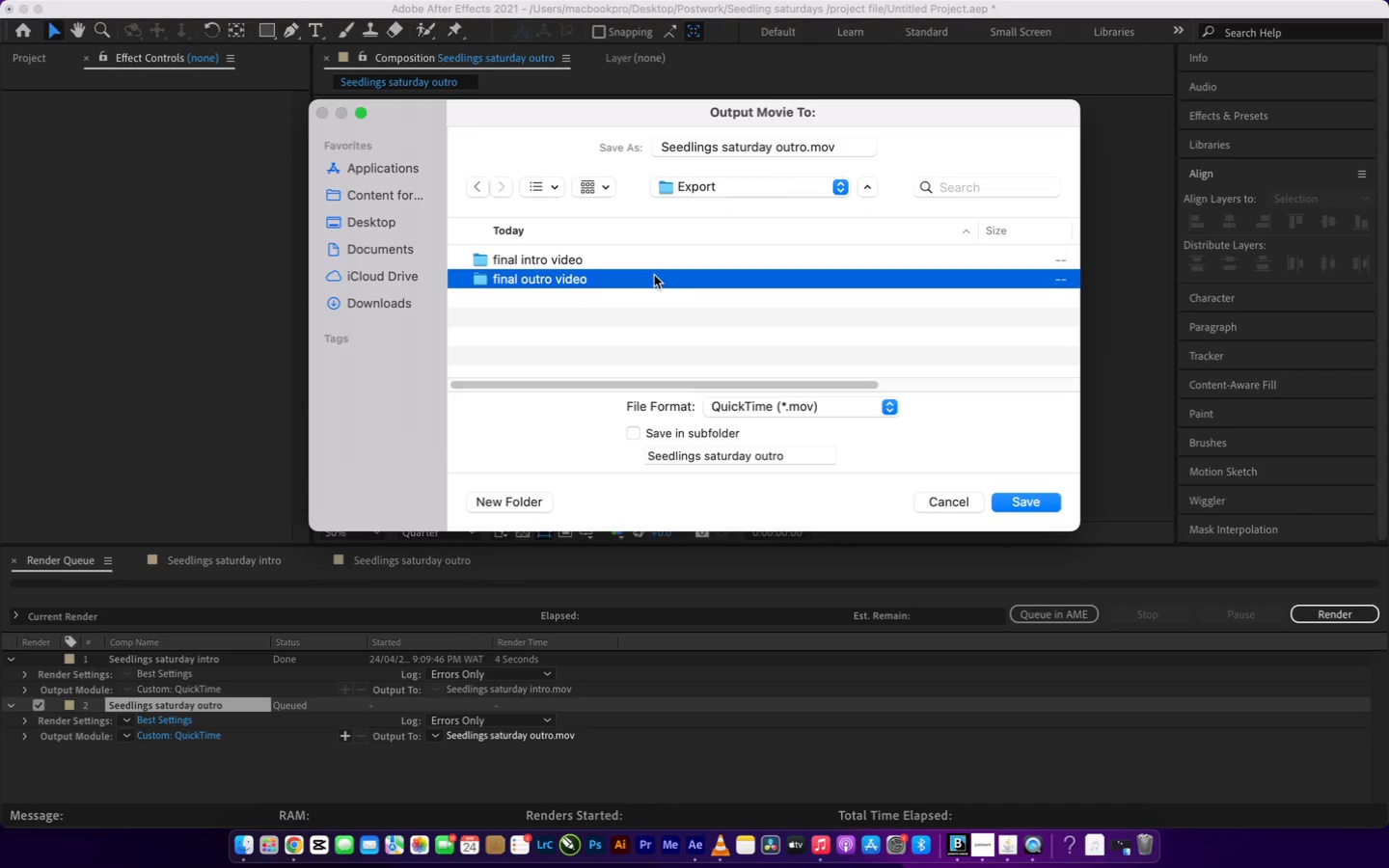 
double_click([654, 275])
 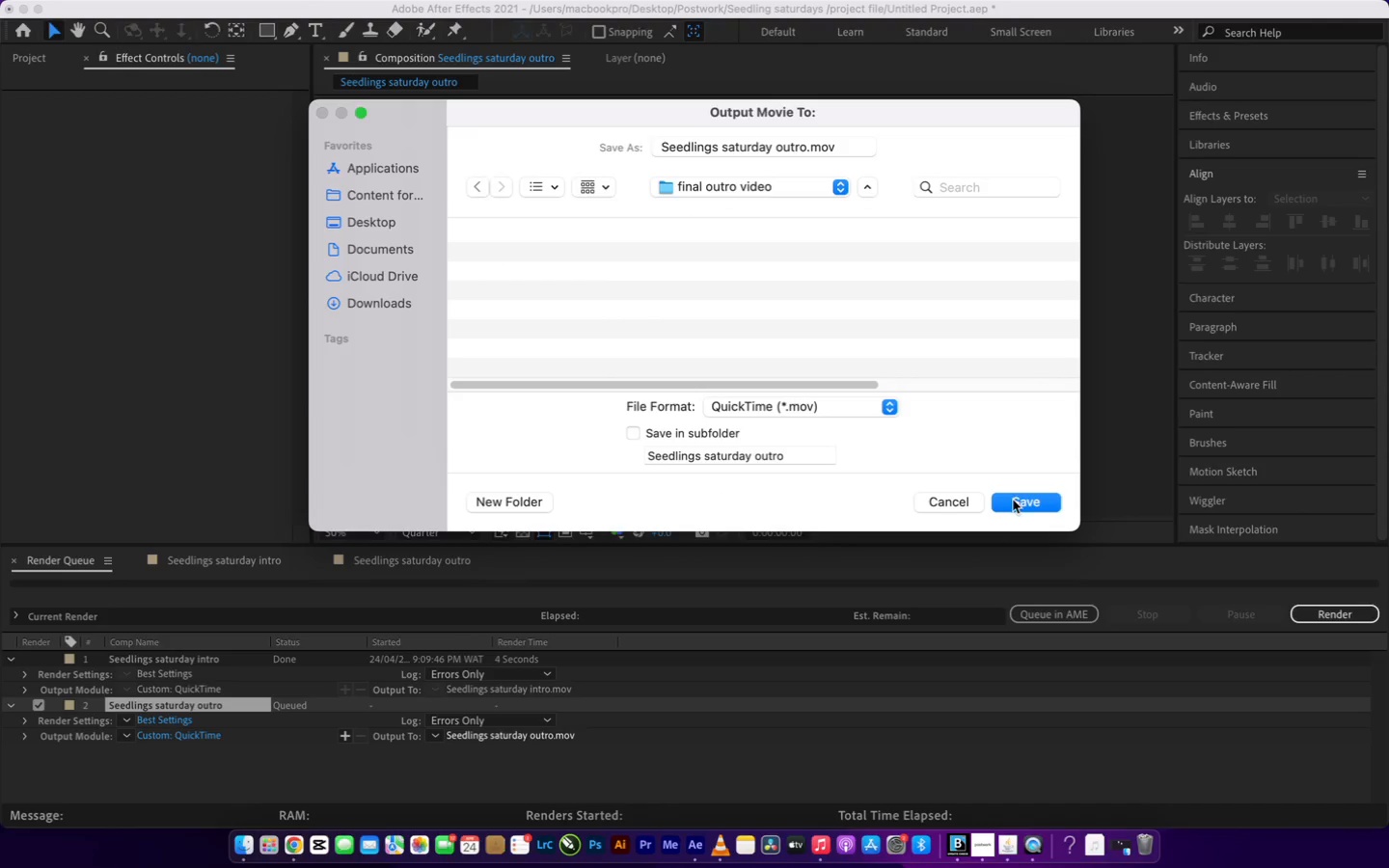 
left_click([1013, 500])
 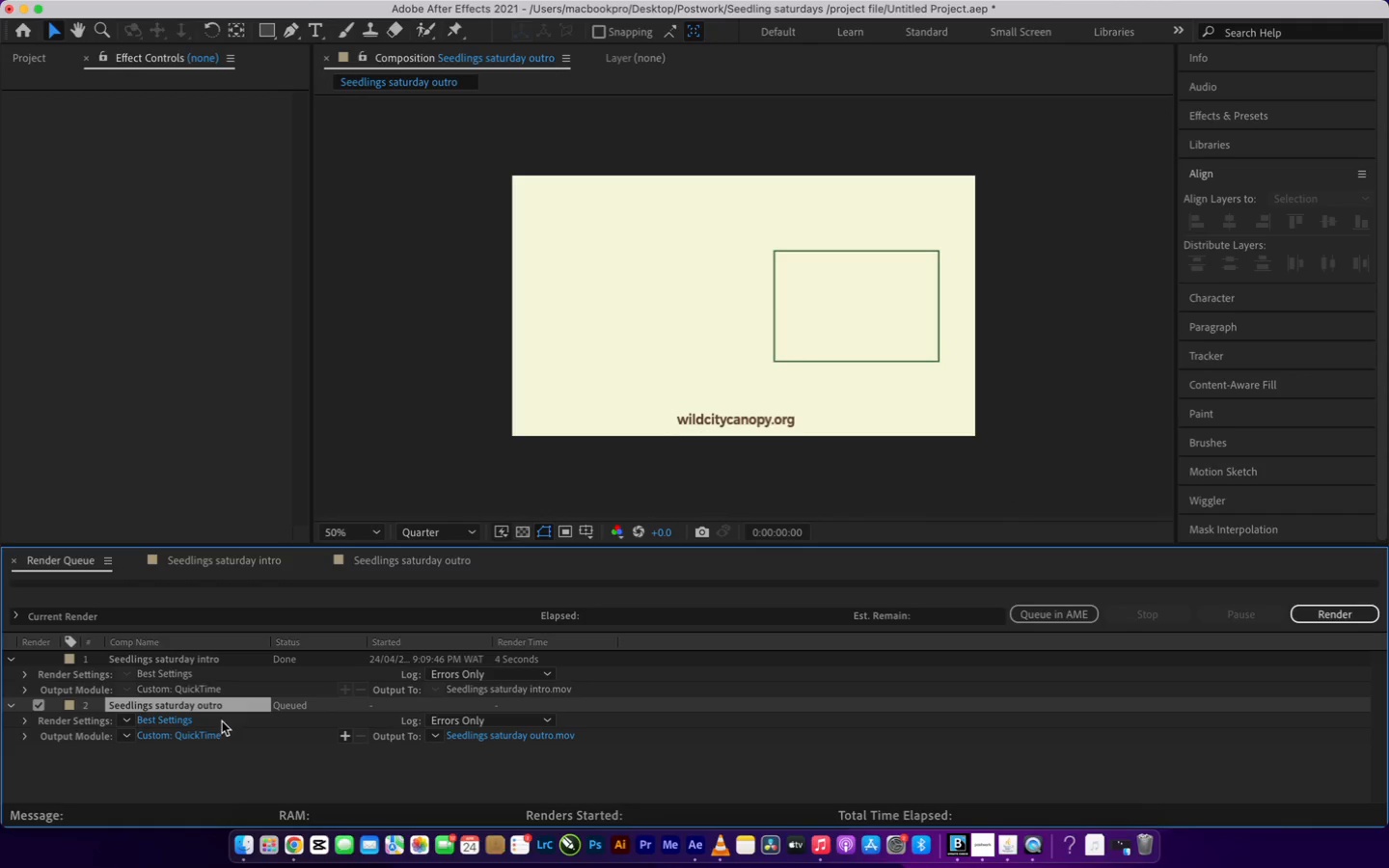 
left_click([215, 740])
 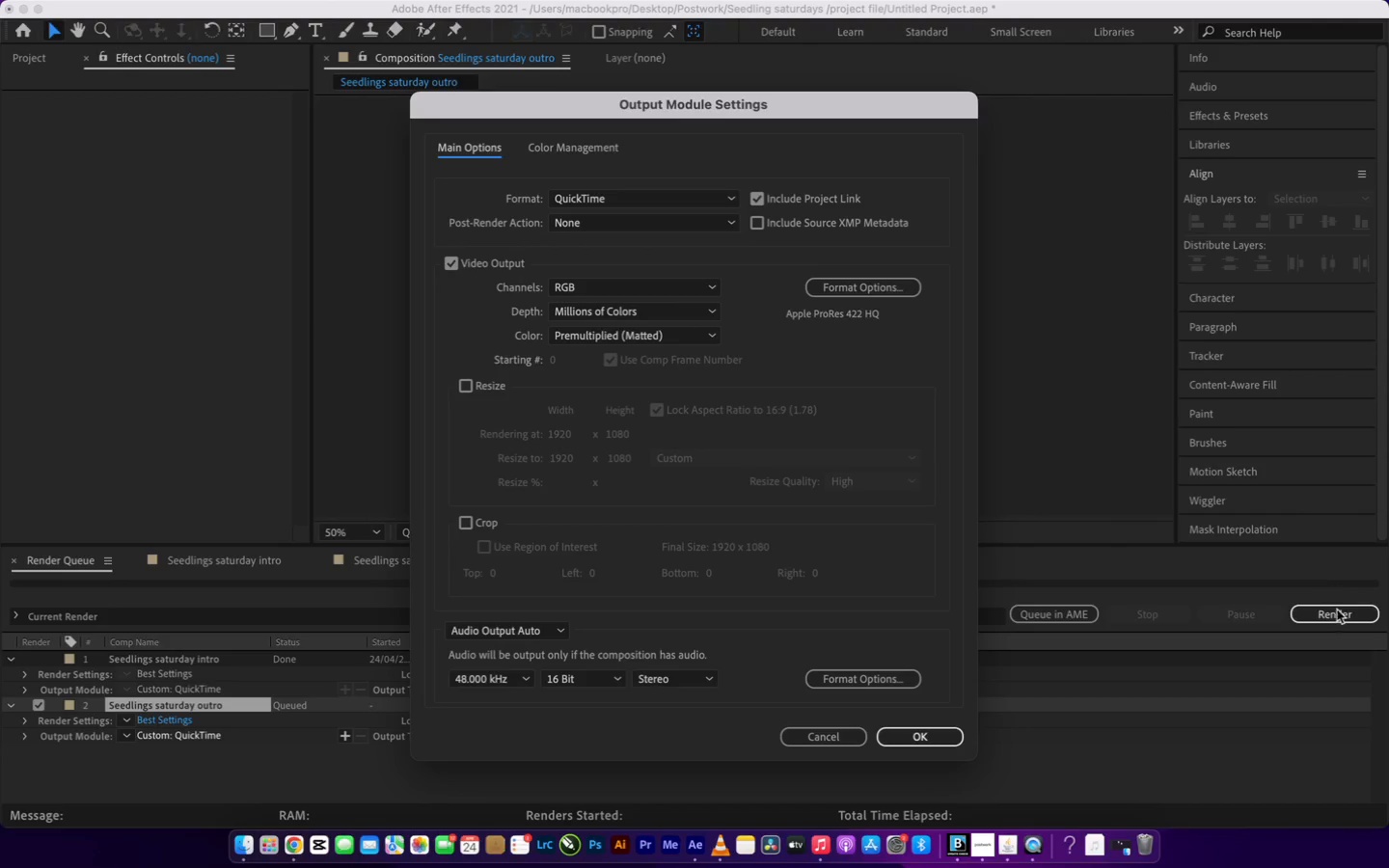 